 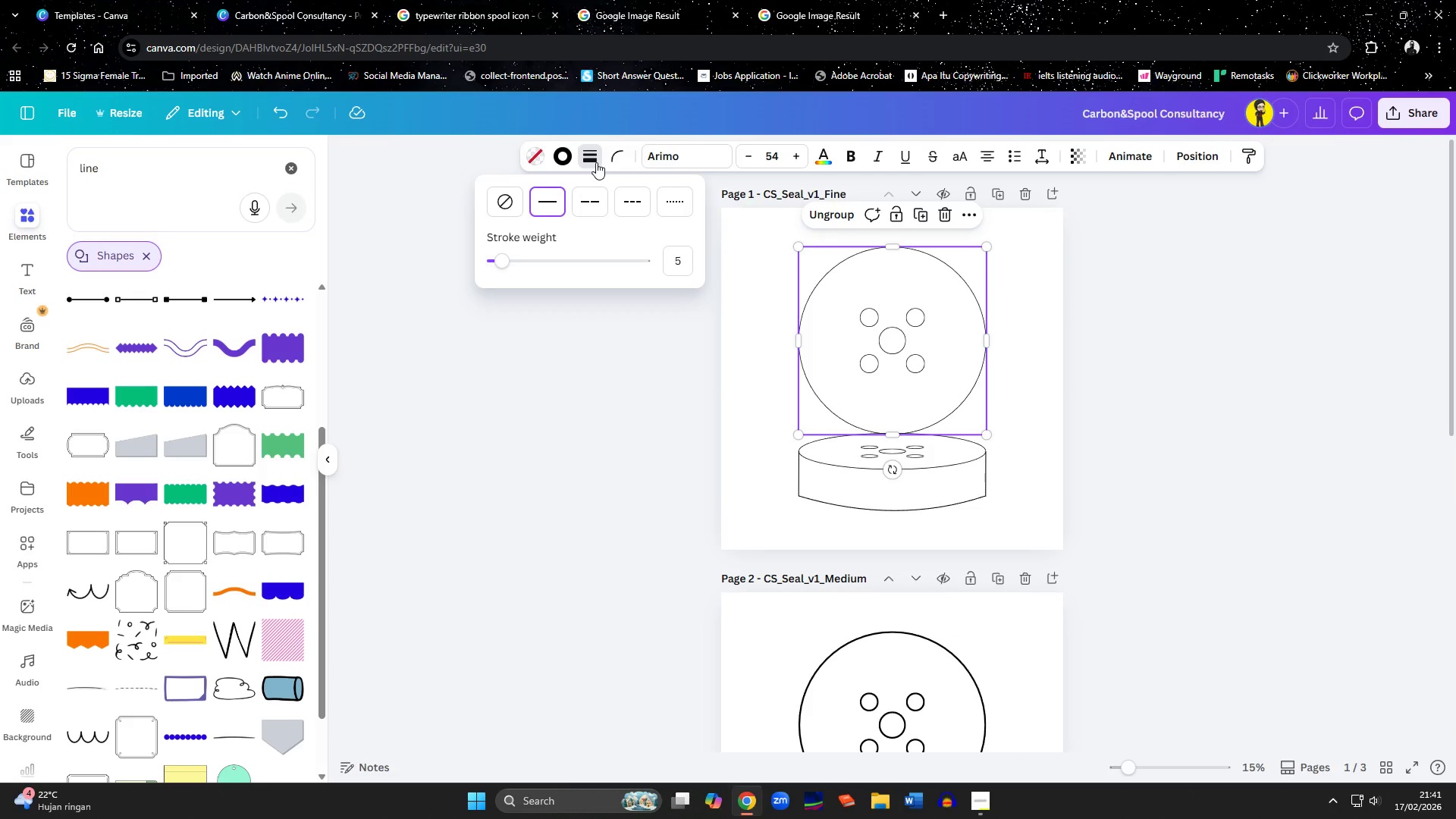 
left_click([1053, 469])
 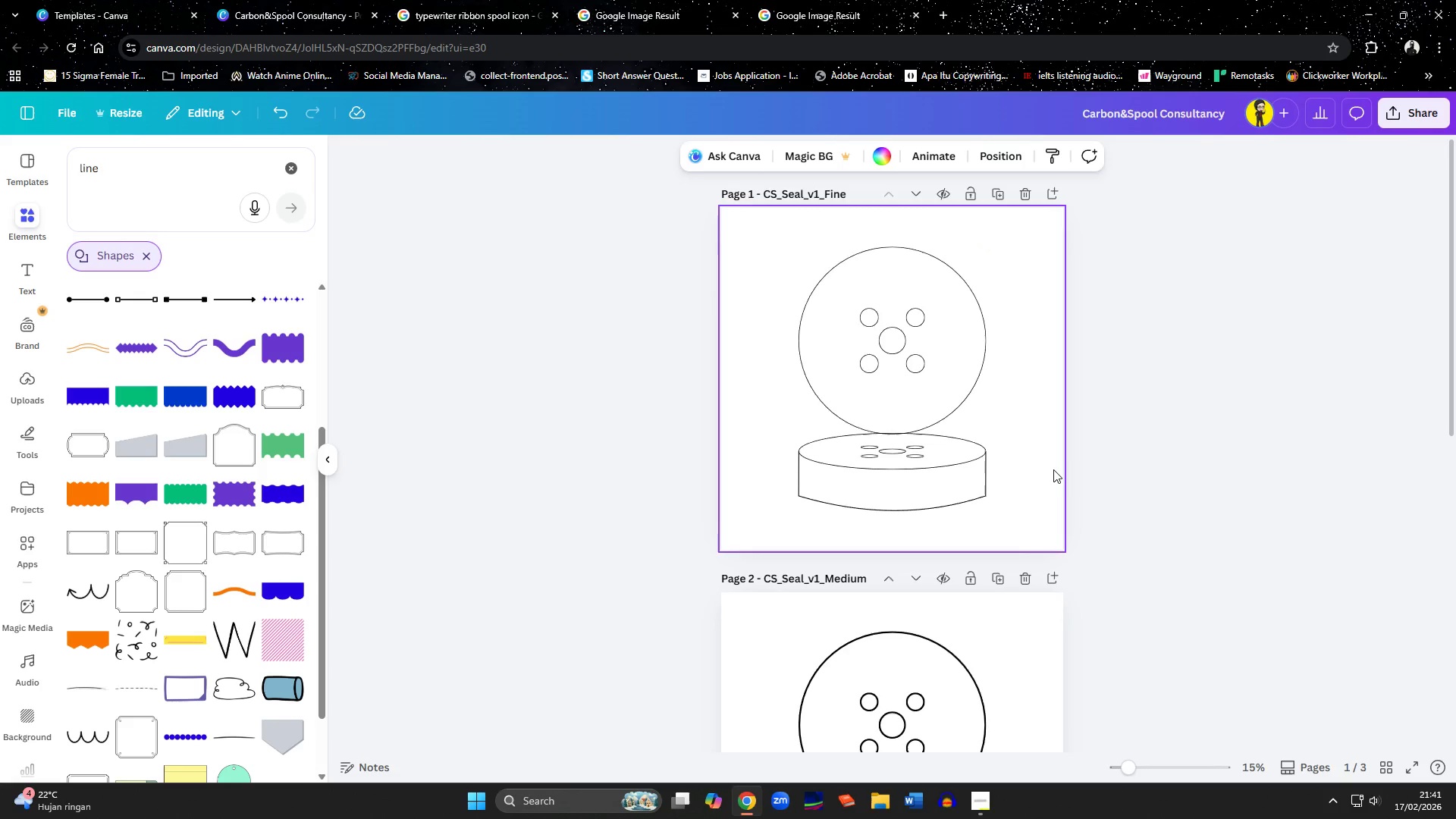 
scroll: coordinate [1053, 469], scroll_direction: down, amount: 5.0
 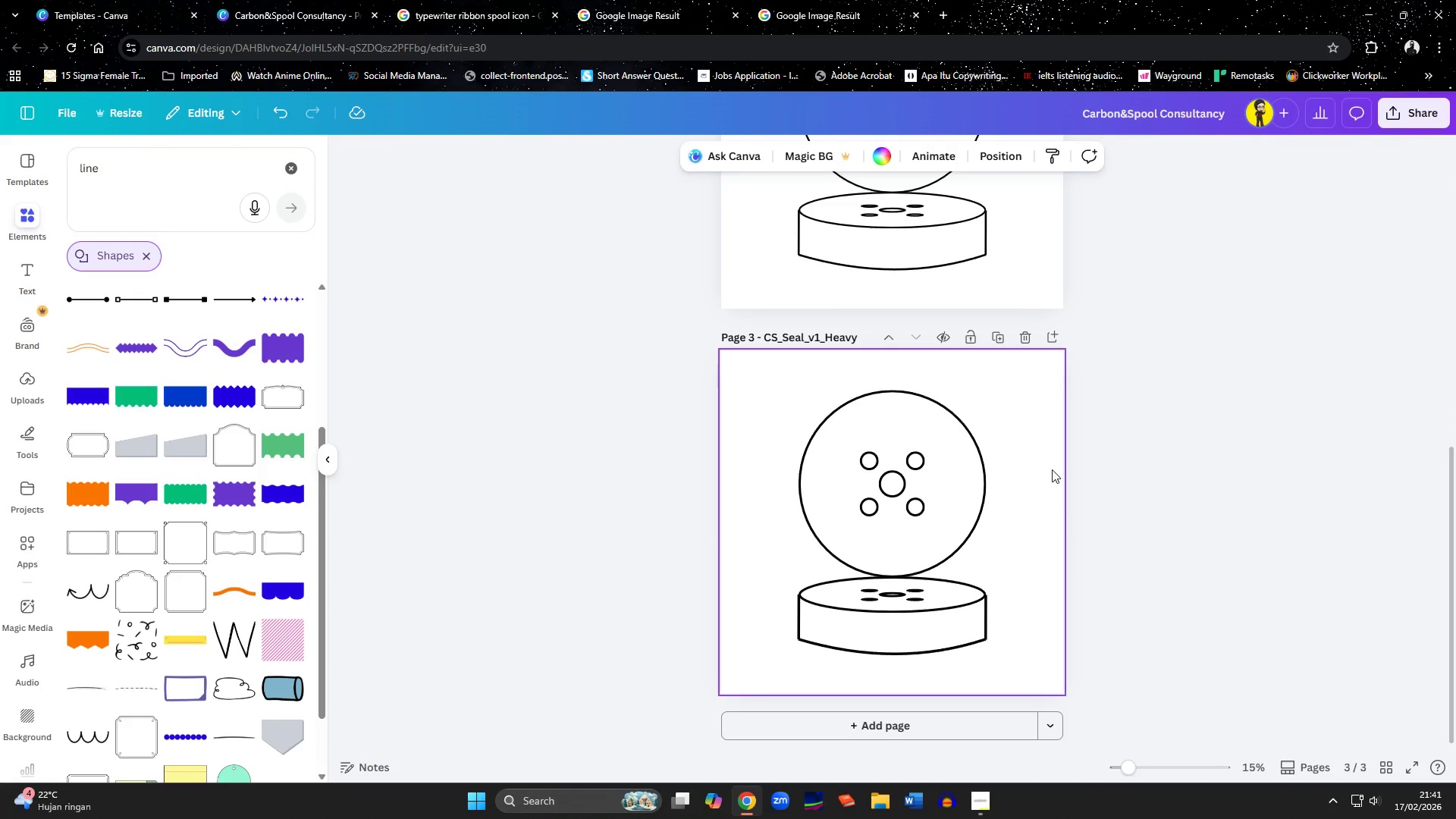 
left_click([977, 507])
 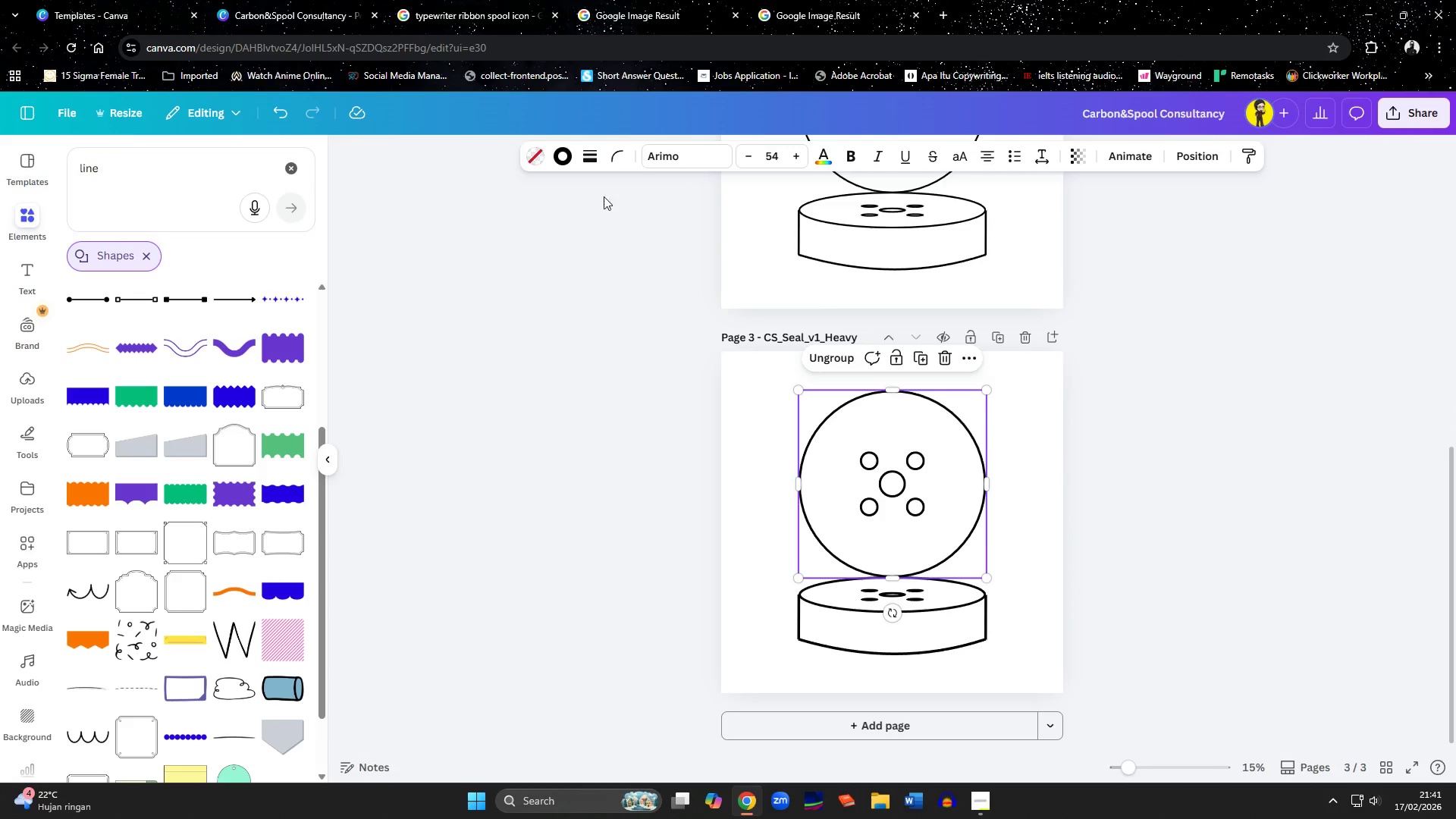 
left_click([593, 162])
 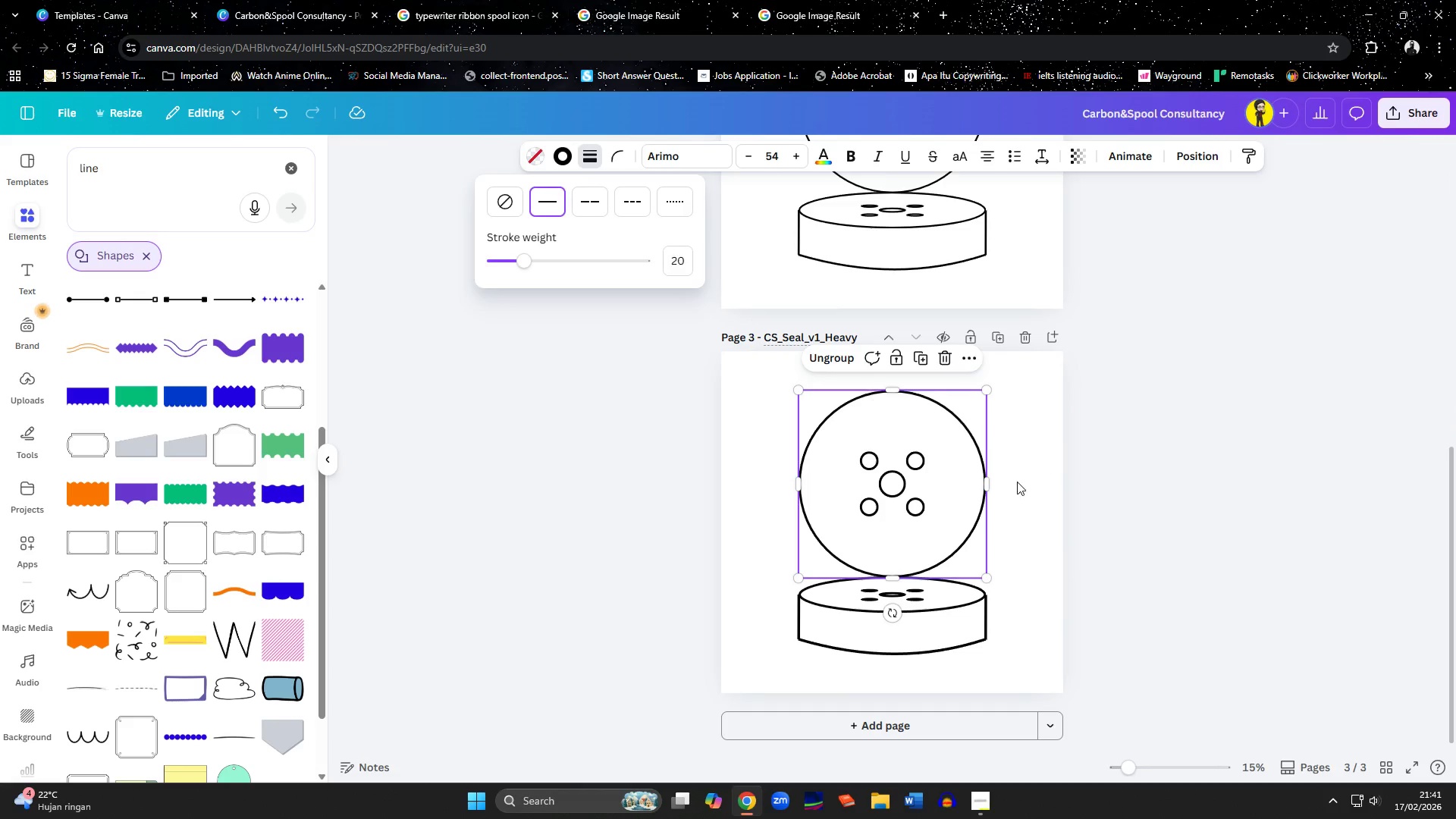 
left_click([1109, 567])
 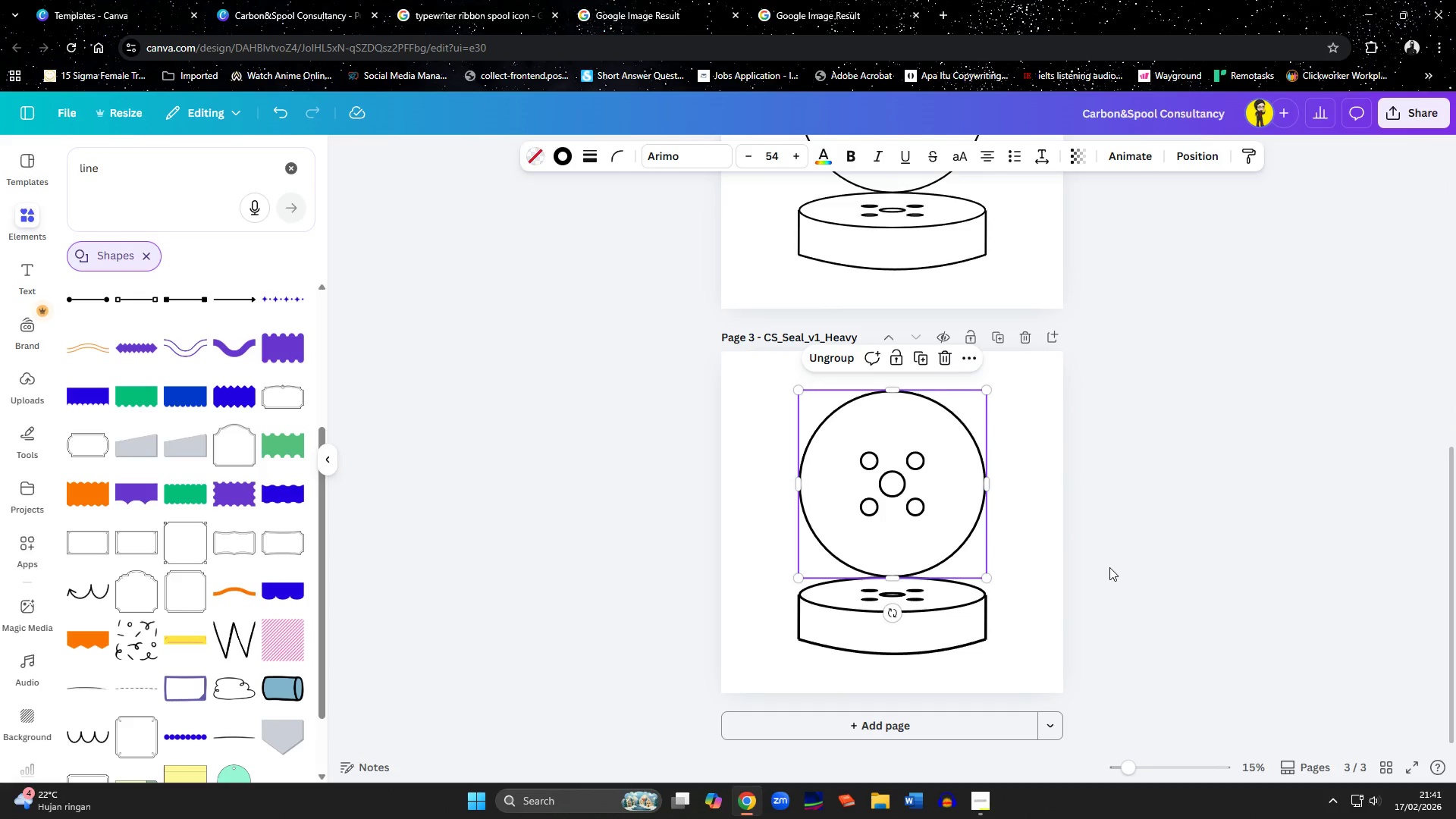 
scroll: coordinate [1109, 567], scroll_direction: up, amount: 4.0
 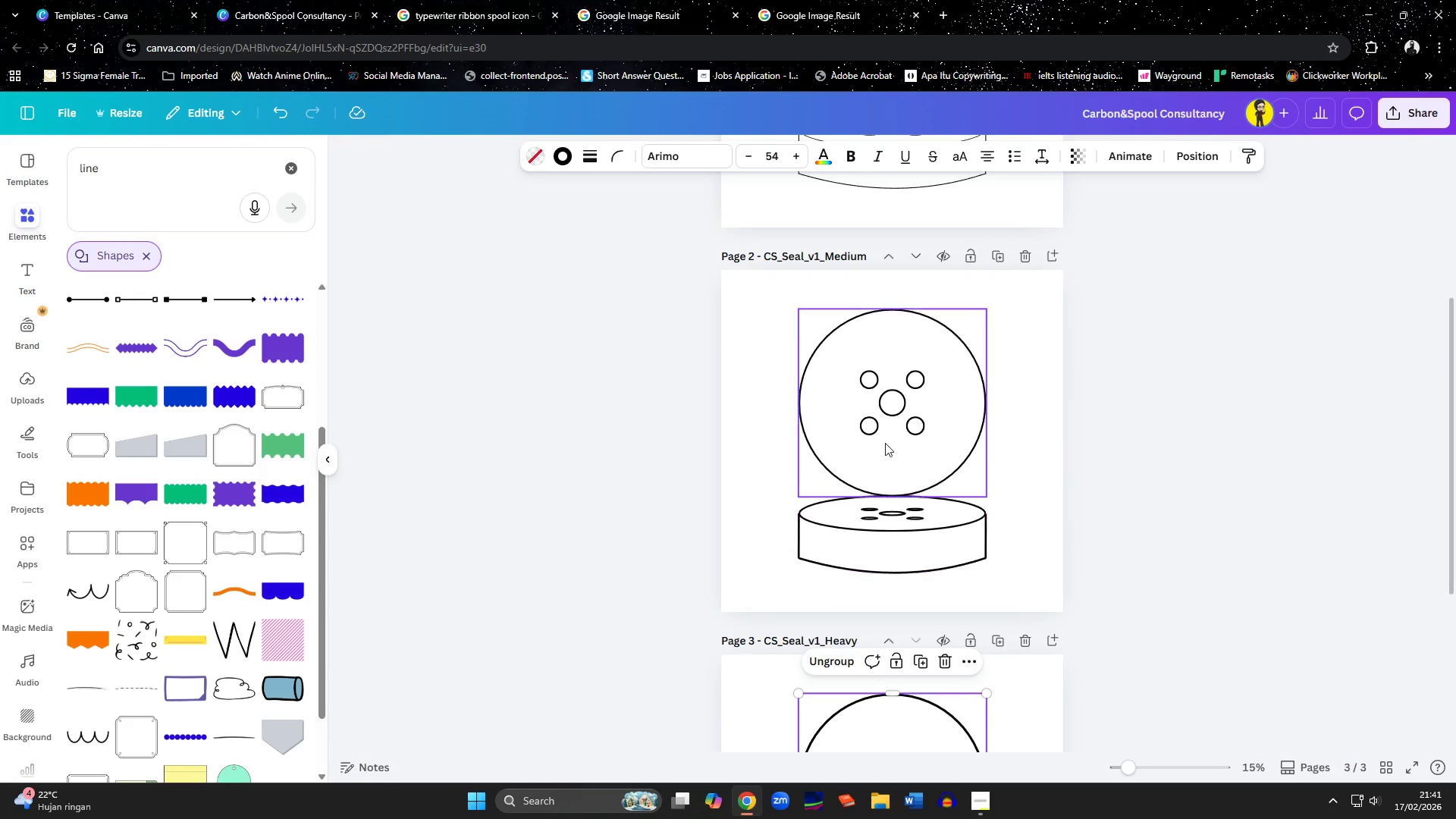 
left_click([882, 427])
 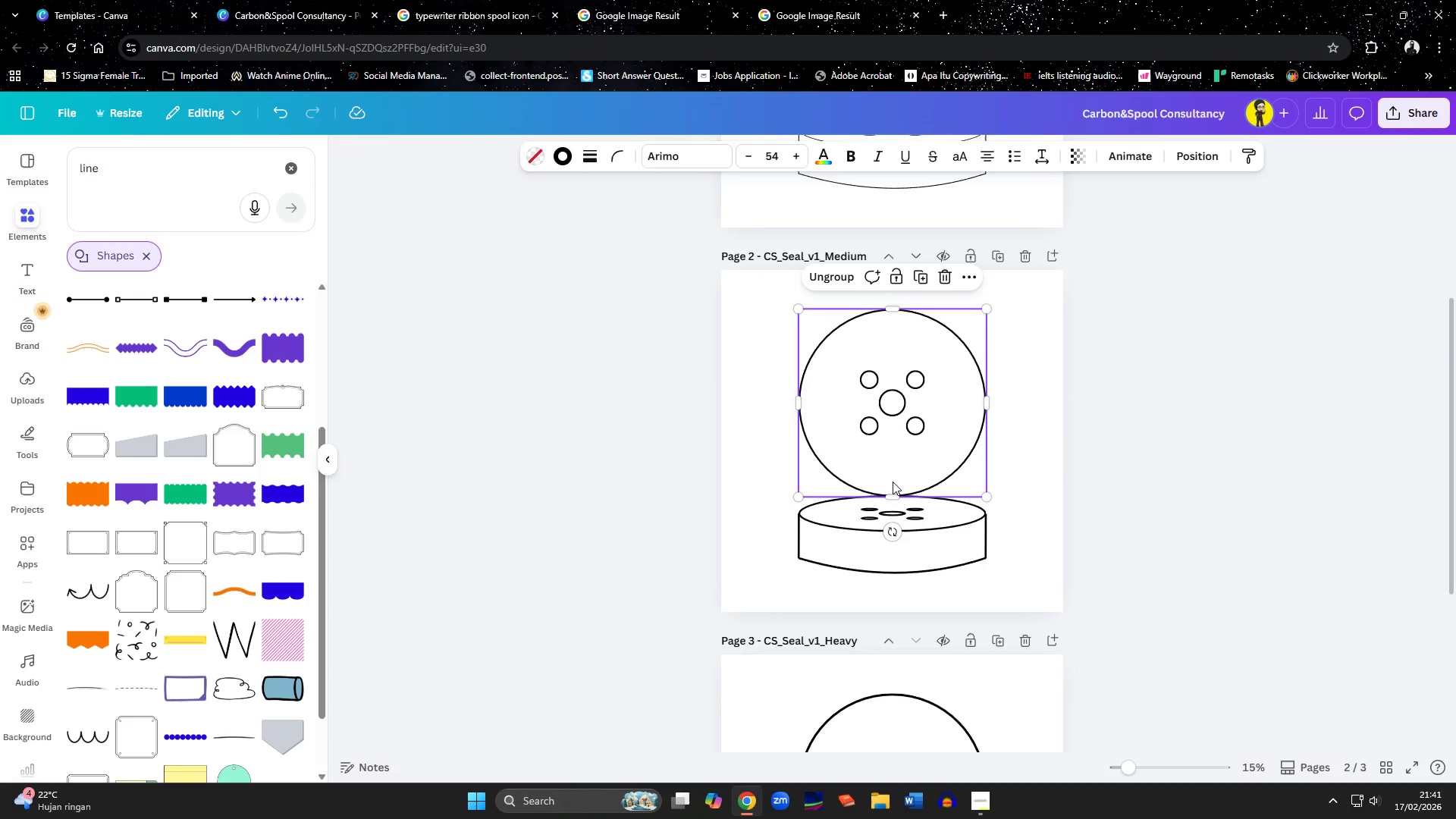 
hold_key(key=ShiftLeft, duration=0.62)
left_click([911, 543])
 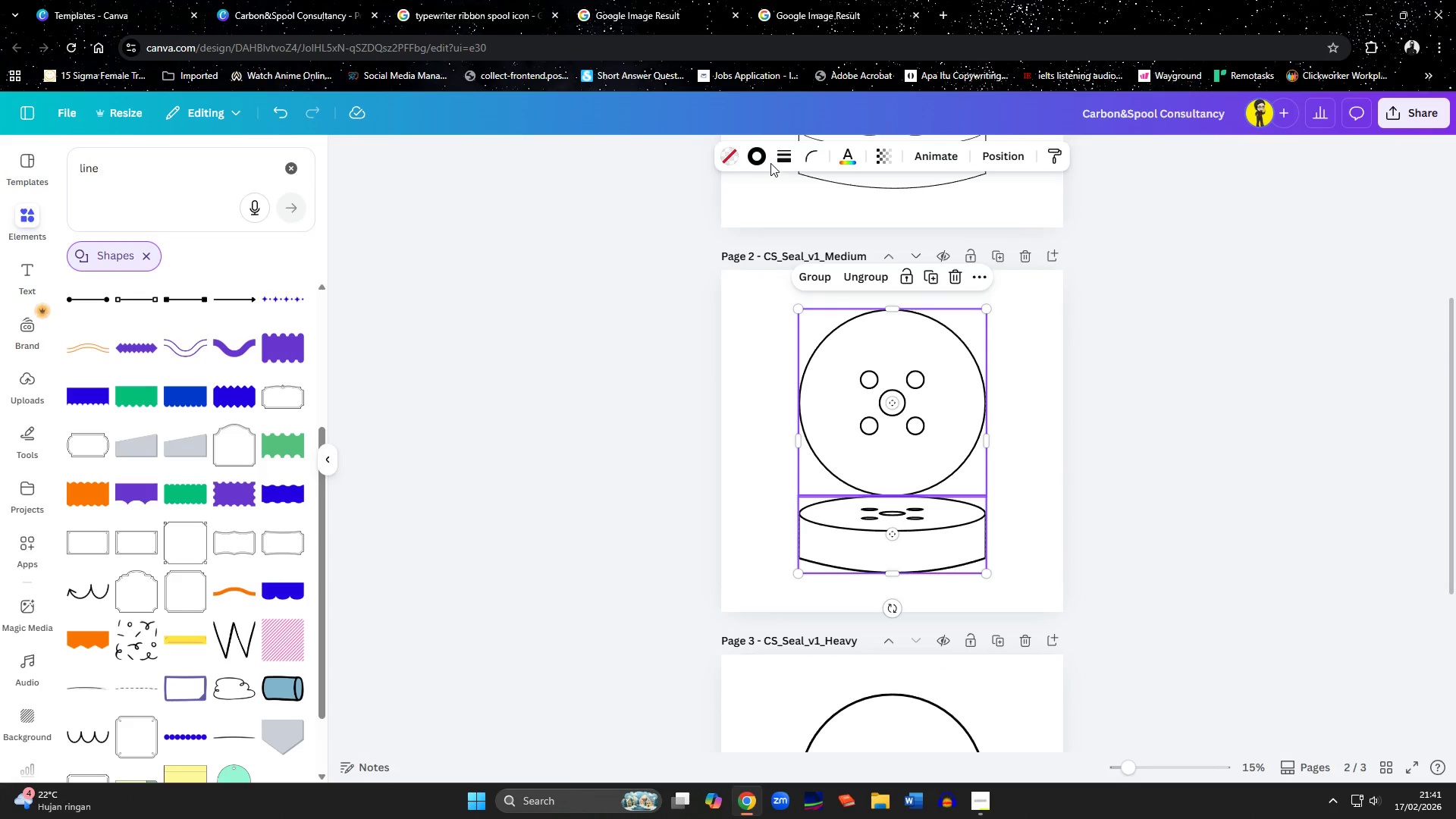 
left_click([781, 159])
 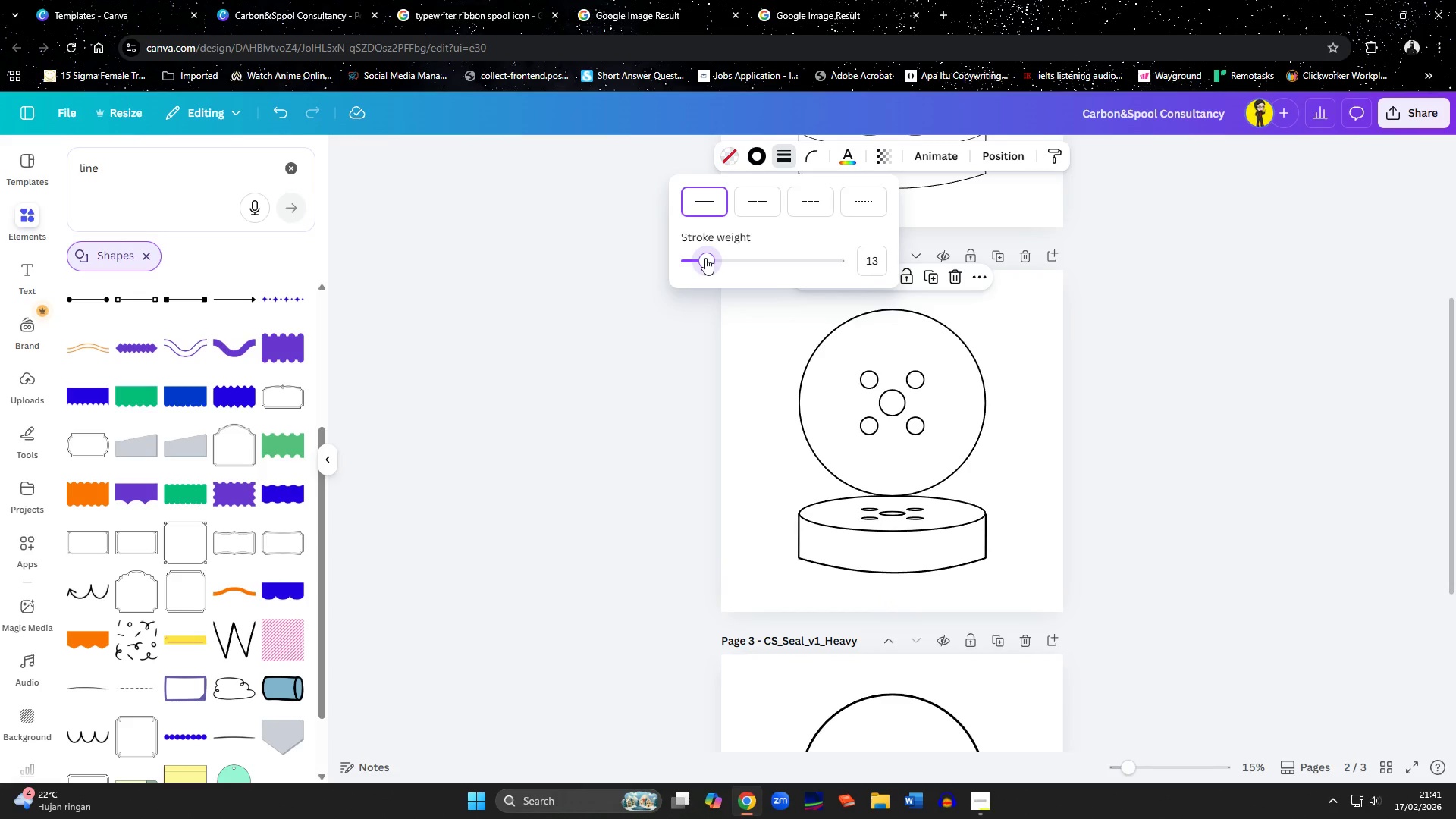 
left_click([1216, 544])
 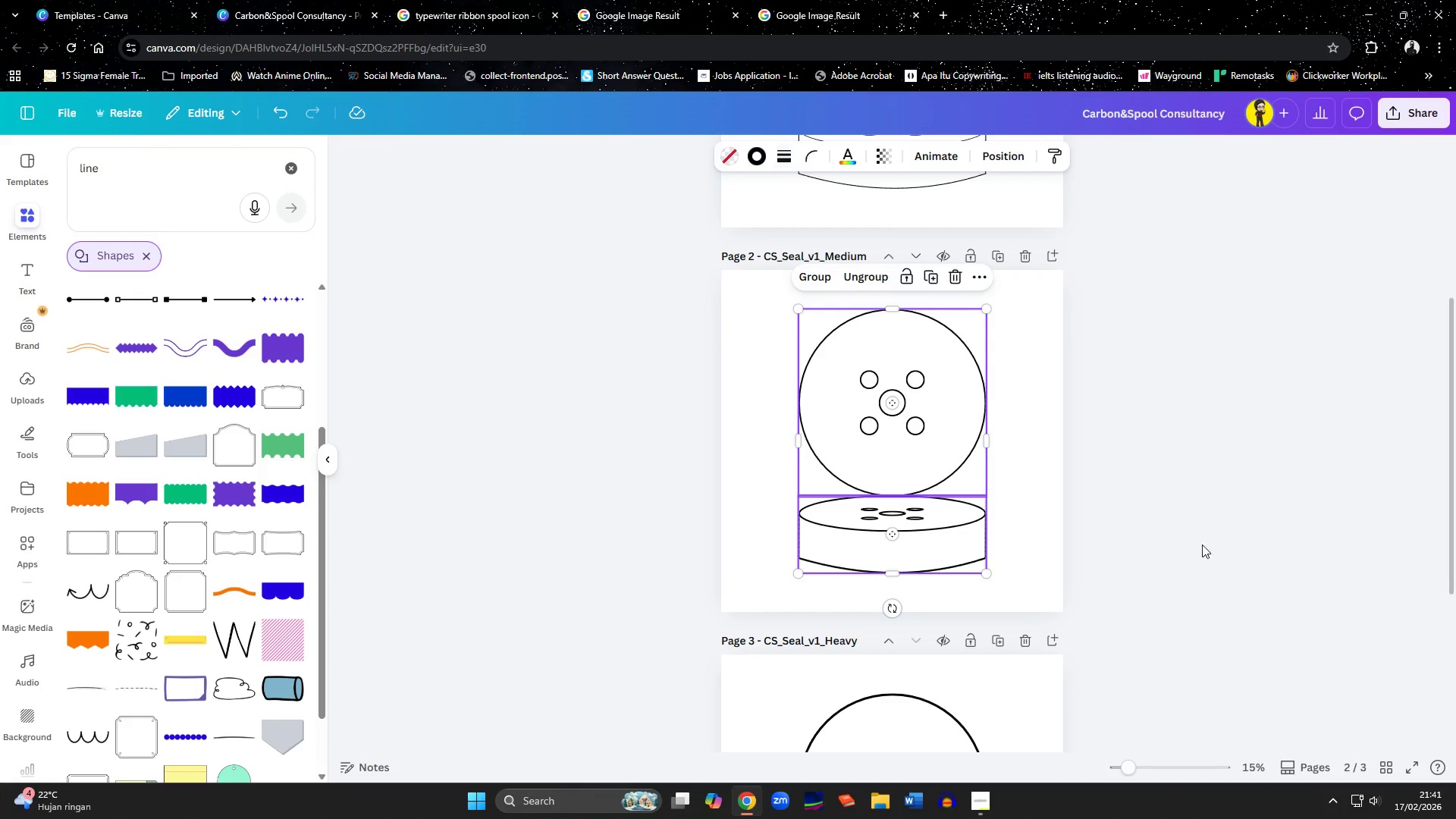 
left_click([1193, 542])
 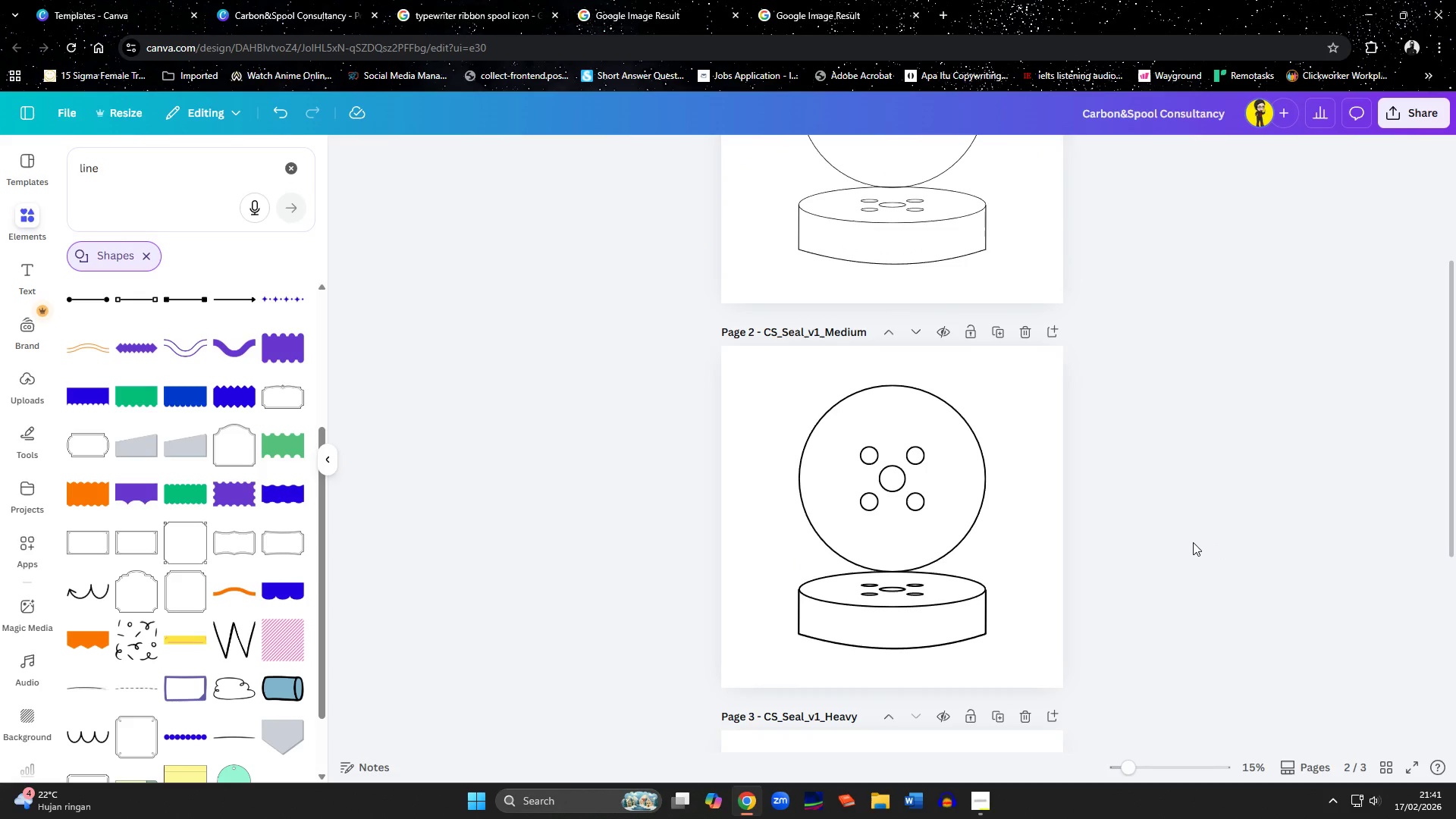 
scroll: coordinate [1193, 542], scroll_direction: up, amount: 1.0
 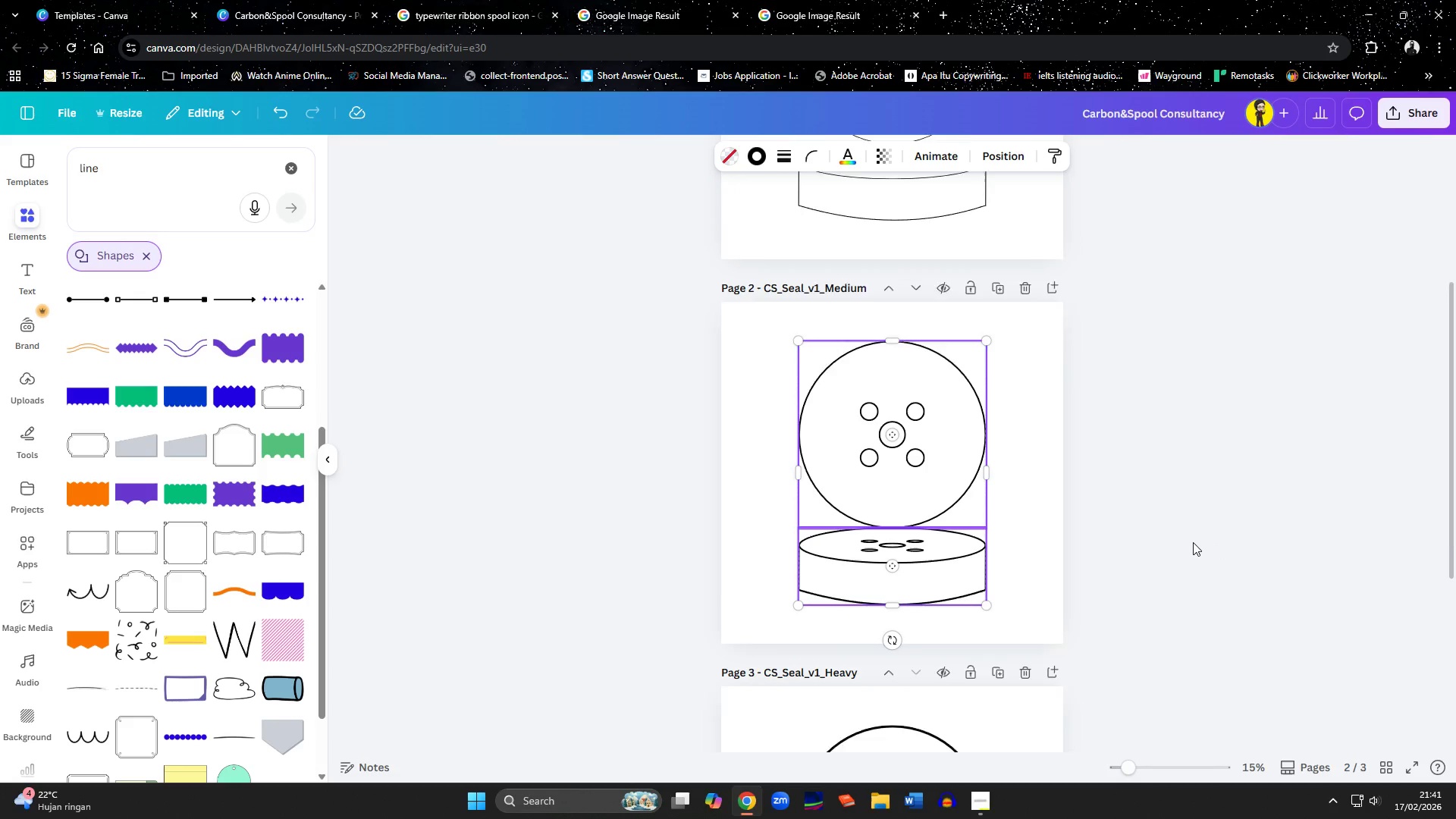 
scroll: coordinate [1193, 542], scroll_direction: none, amount: 0.0
 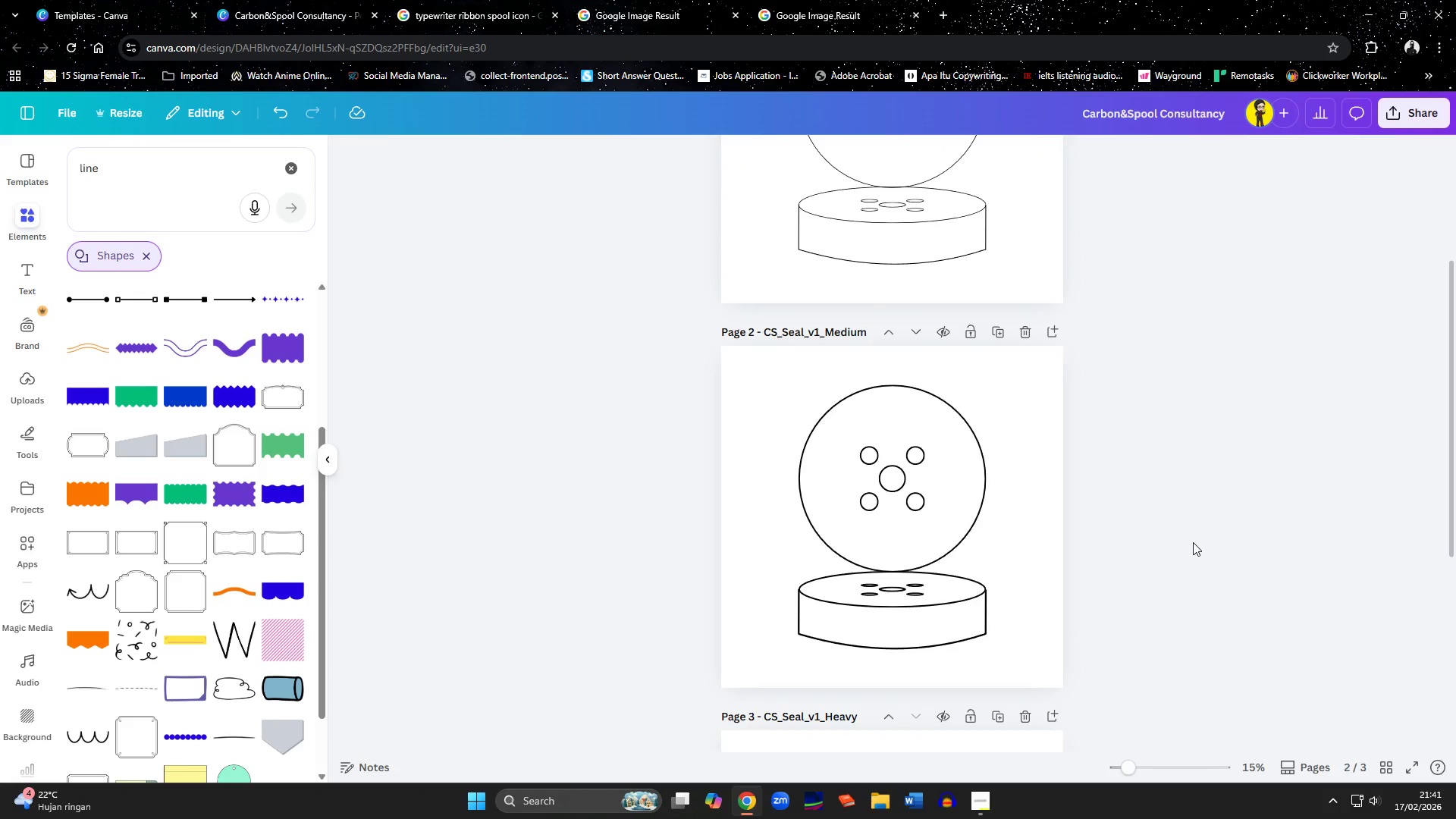 
scroll: coordinate [1193, 542], scroll_direction: down, amount: 4.0
 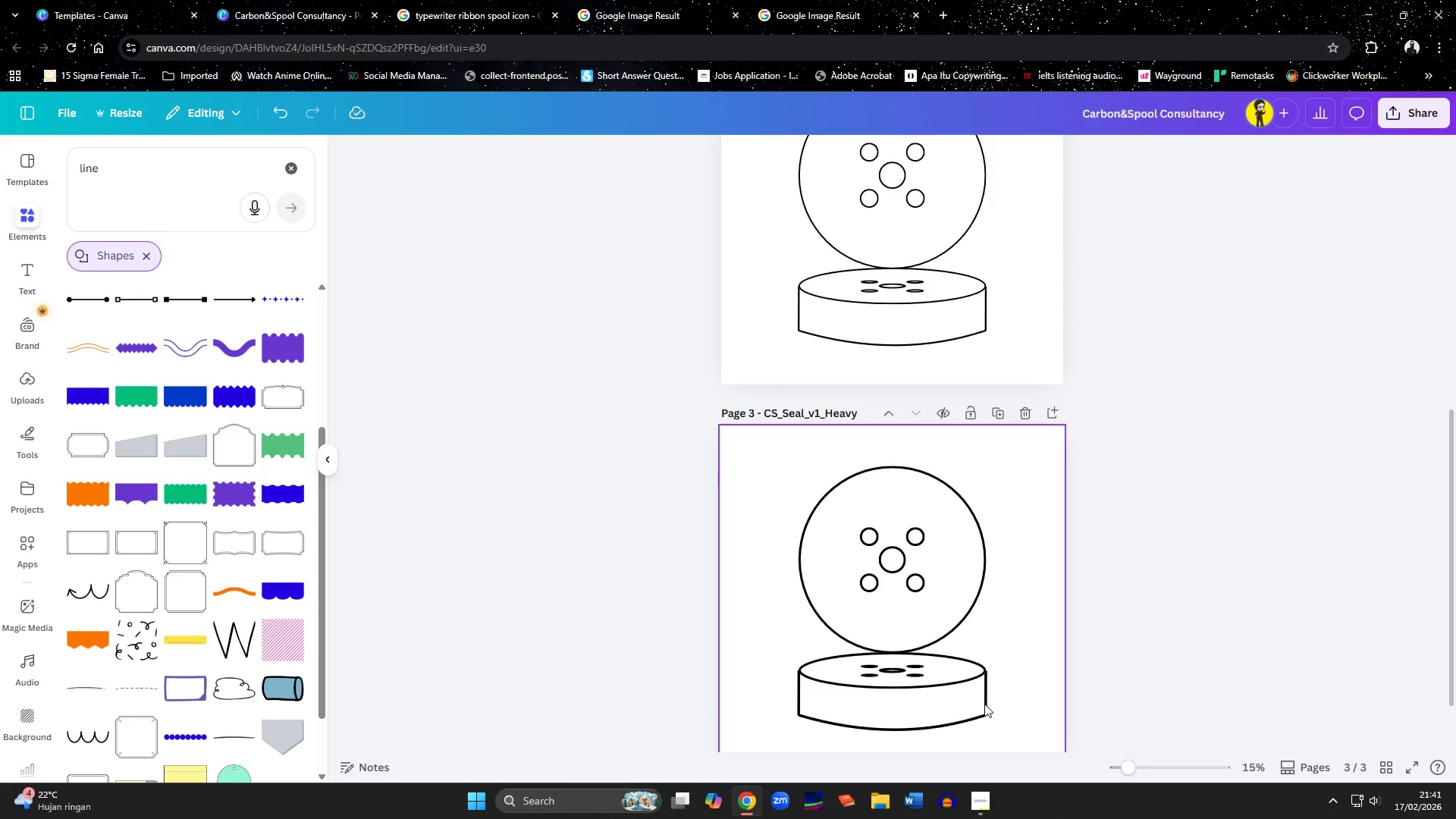 
left_click([974, 812])